 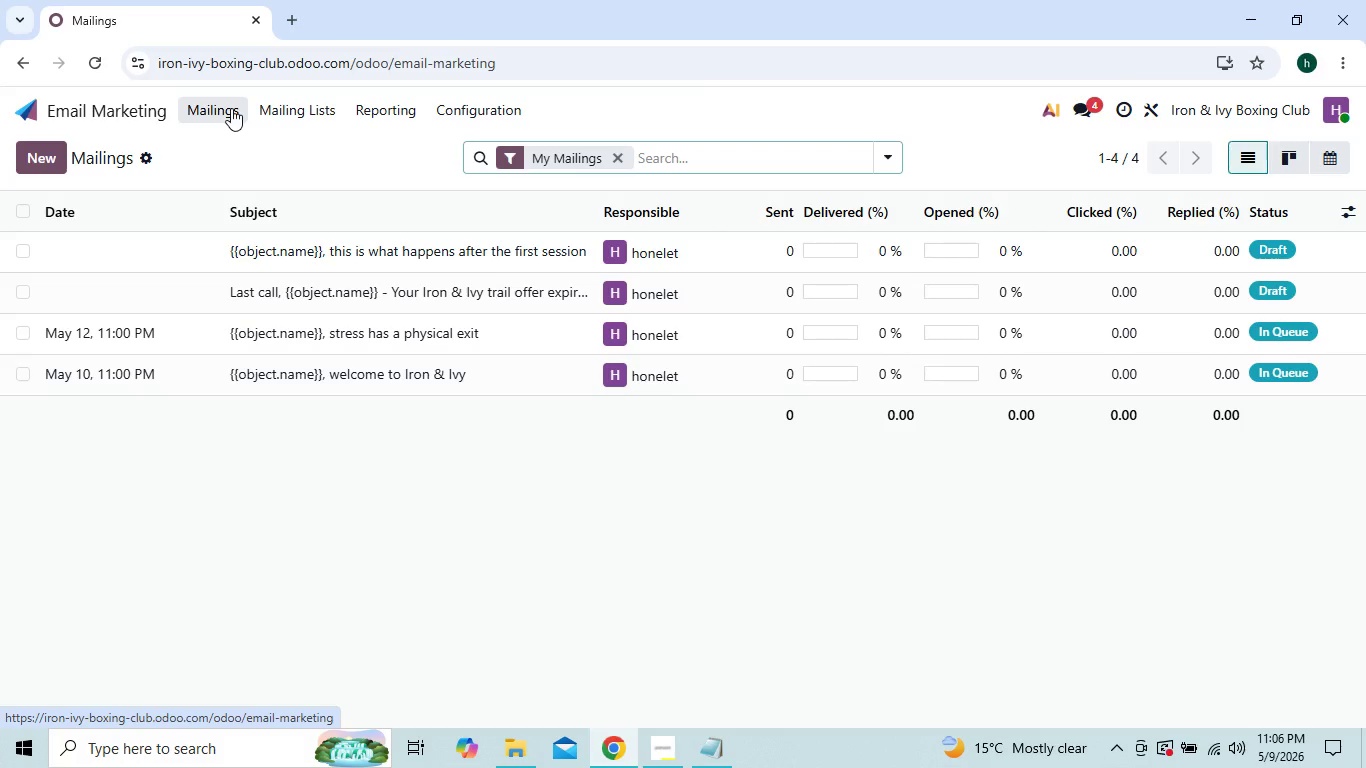 
left_click([280, 240])
 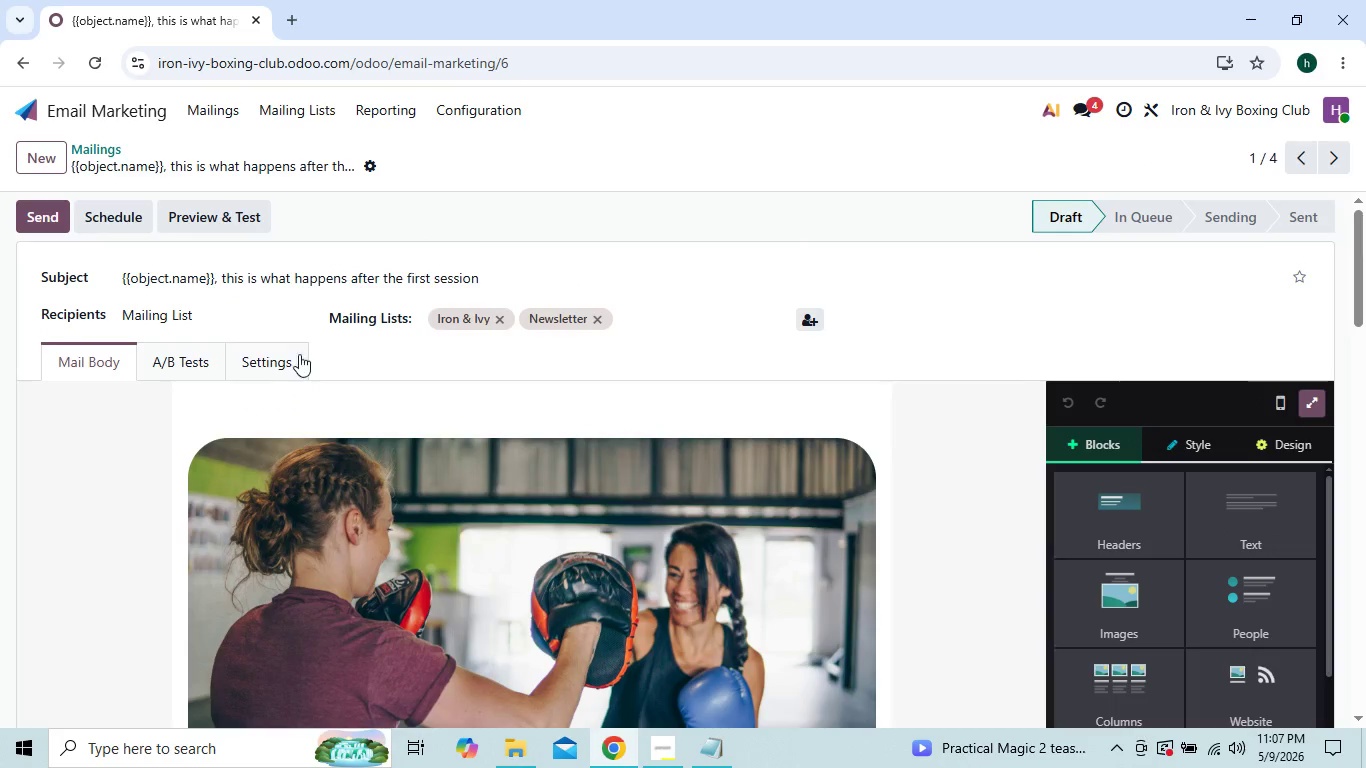 
left_click([135, 221])
 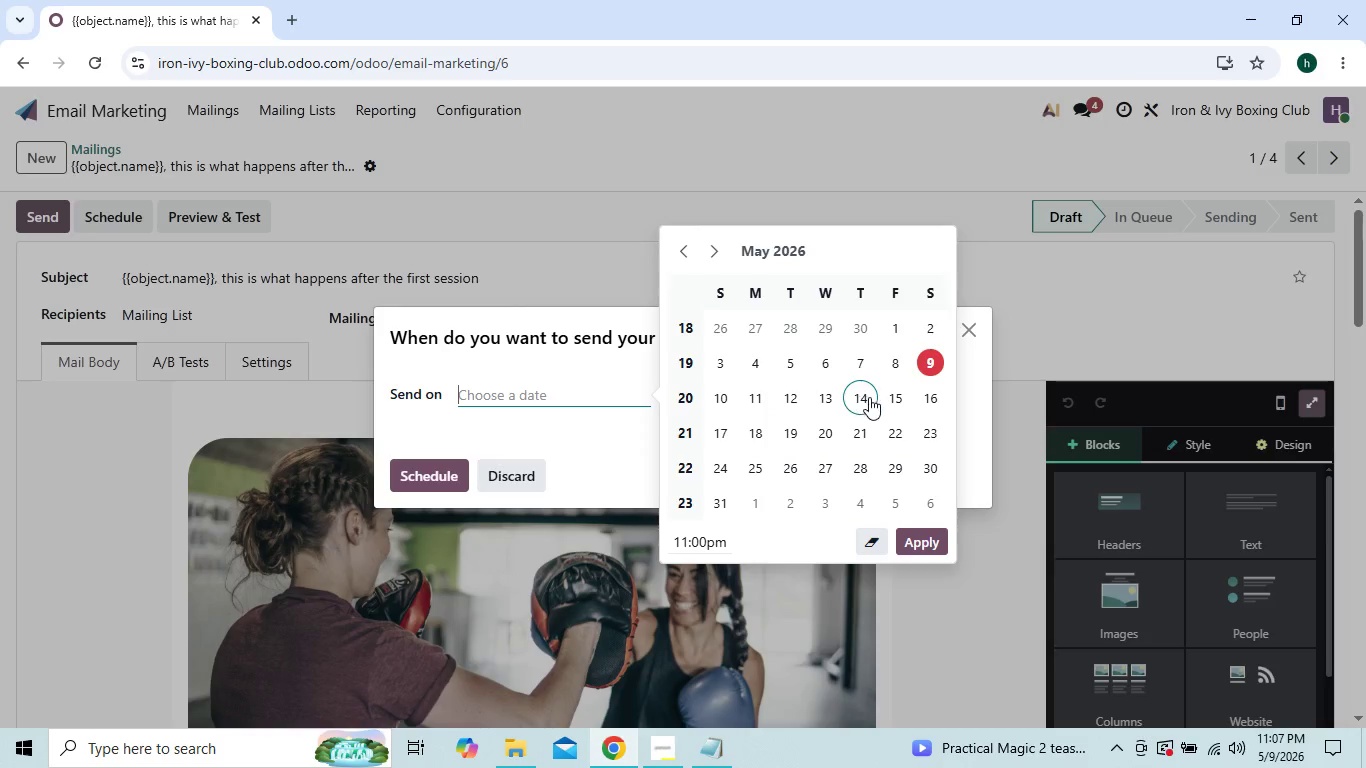 
wait(6.39)
 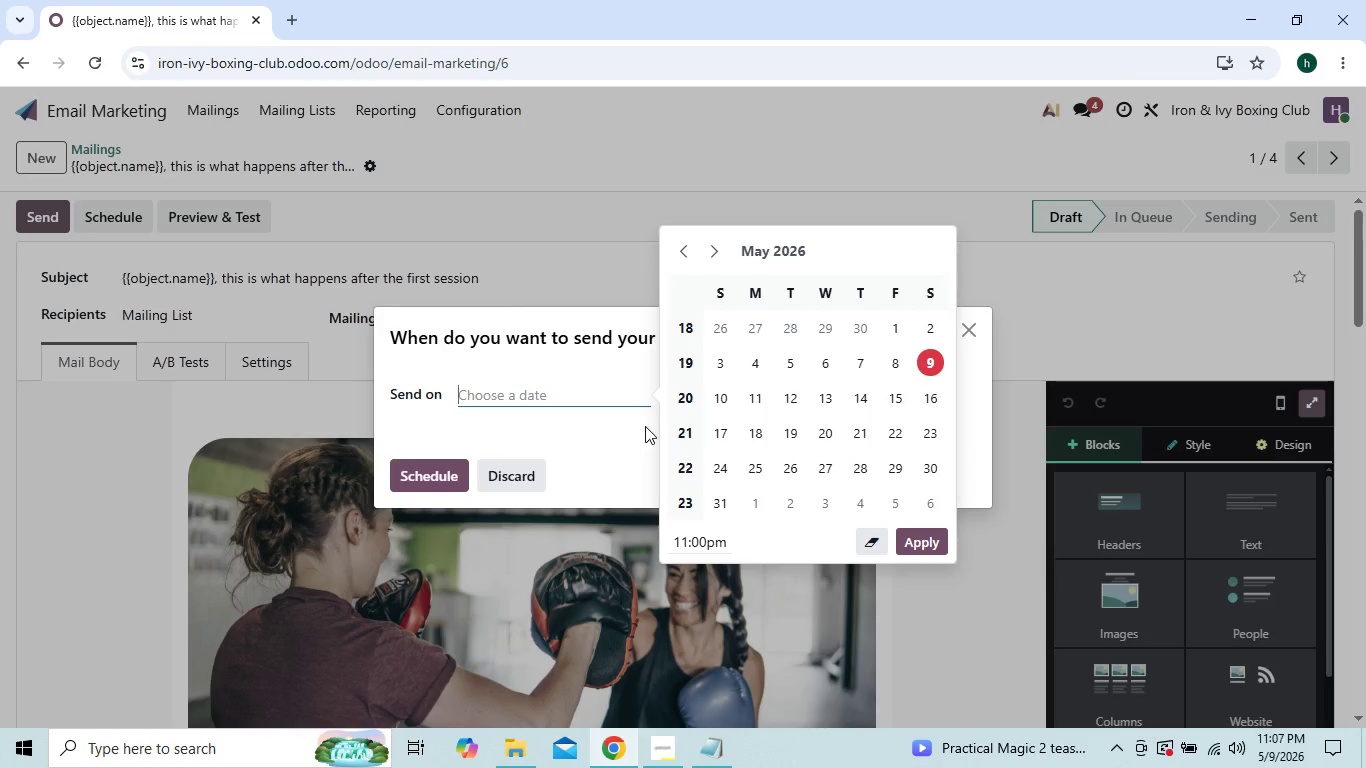 
left_click([931, 396])
 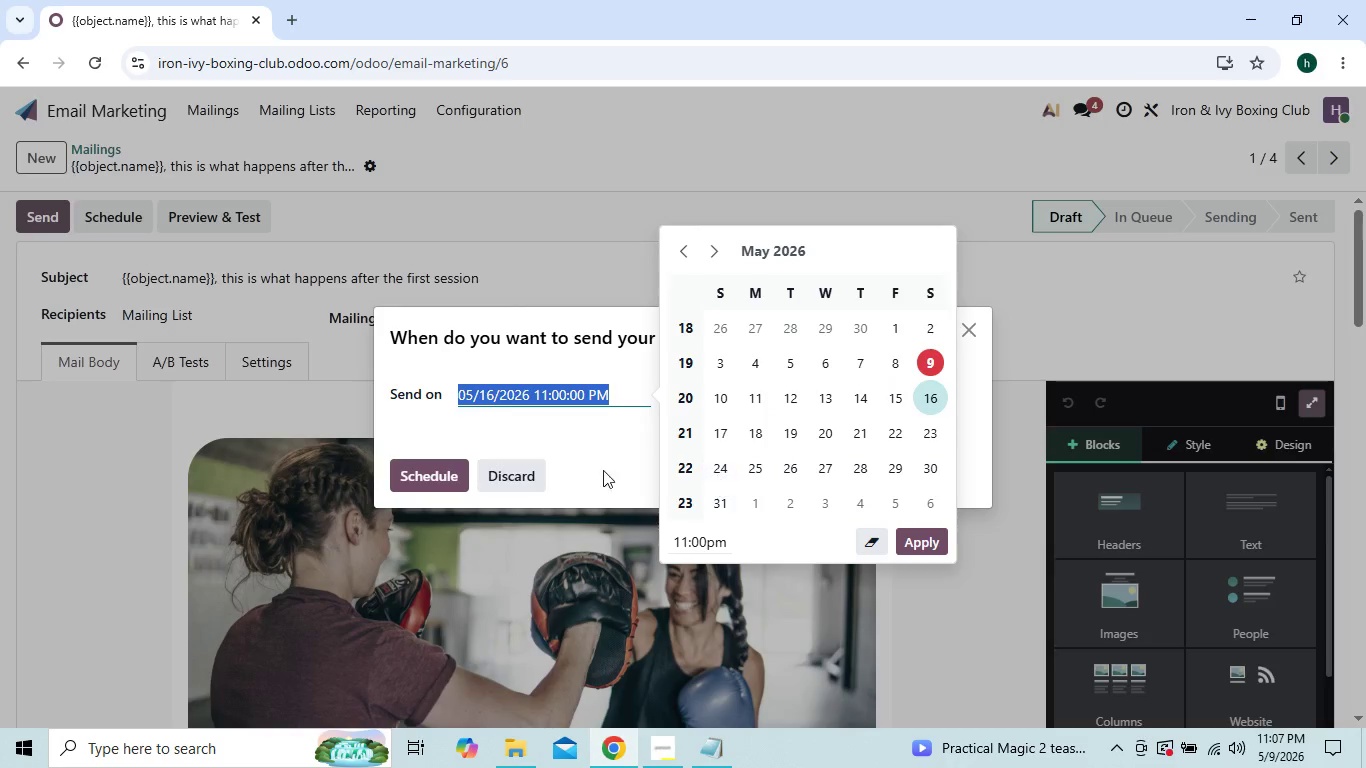 
left_click([439, 475])
 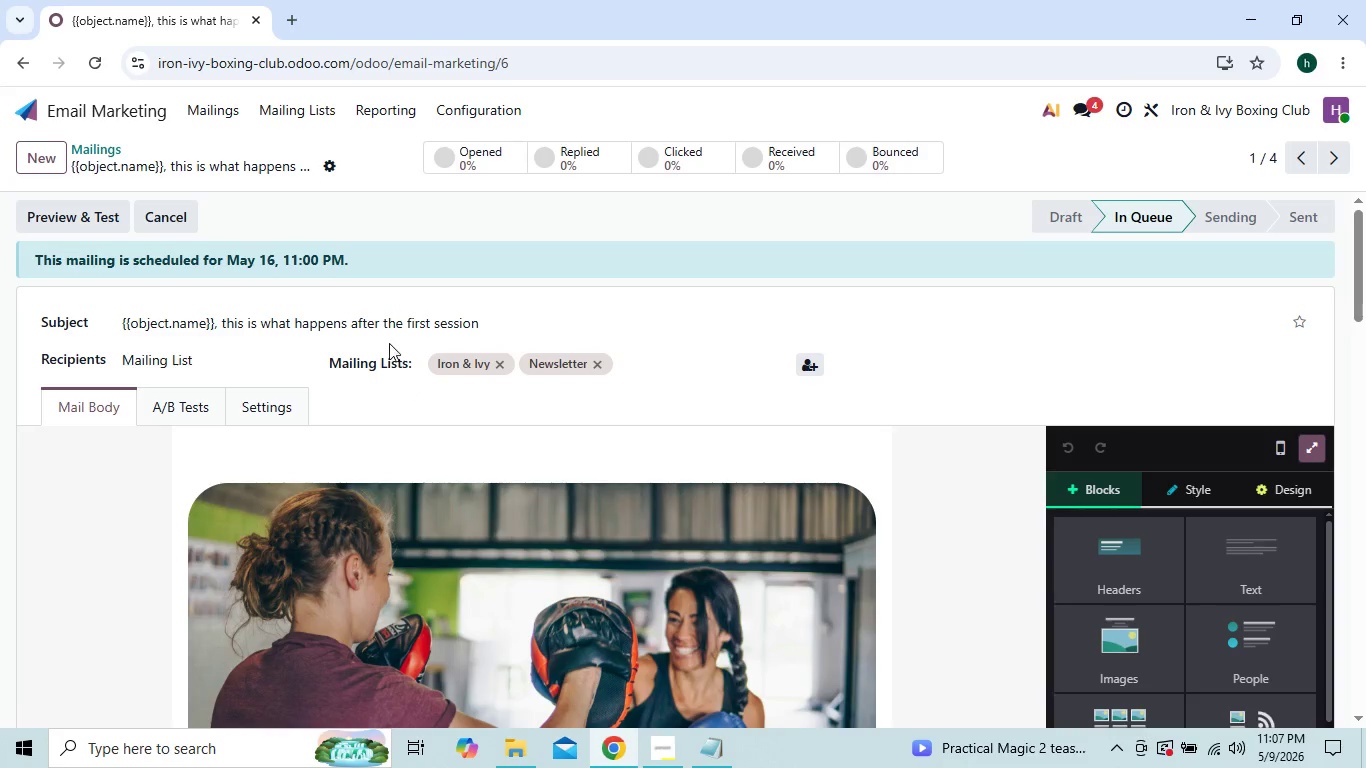 
wait(5.95)
 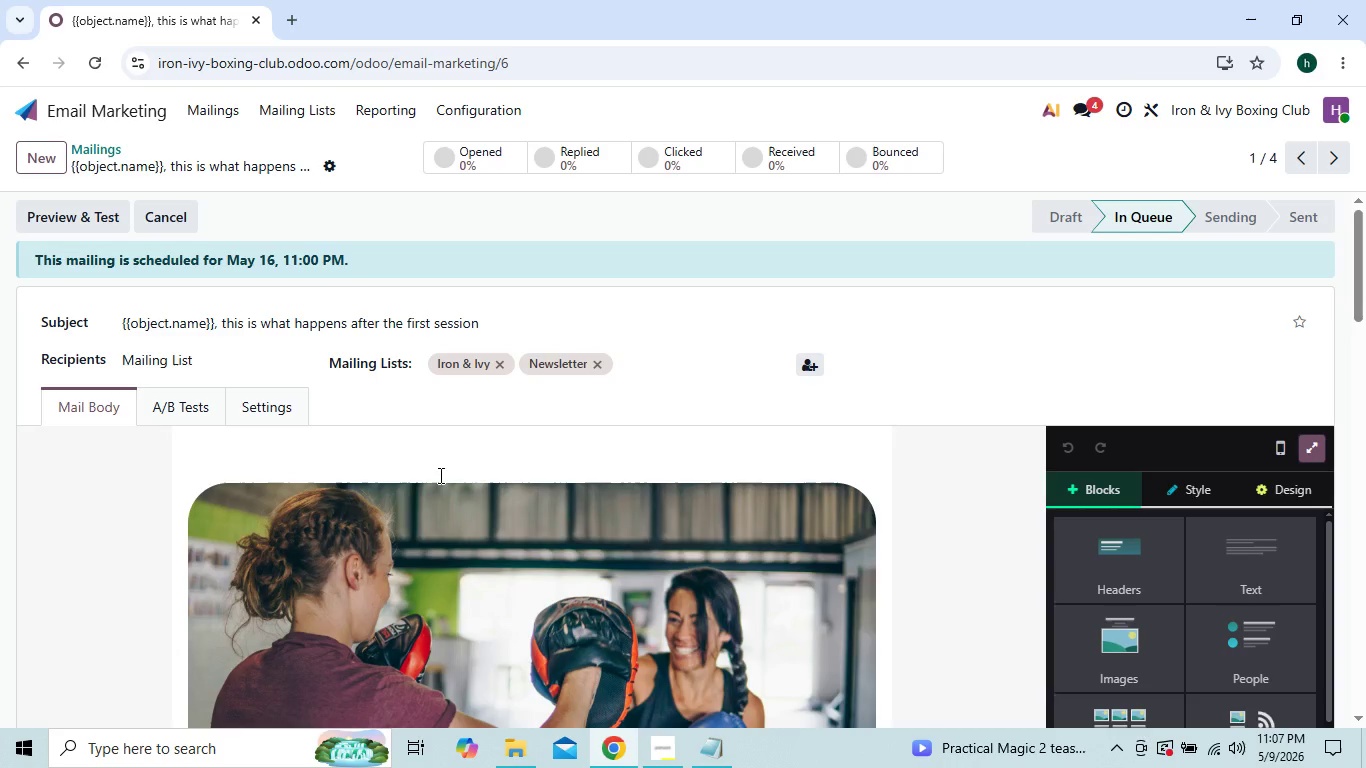 
left_click([223, 119])
 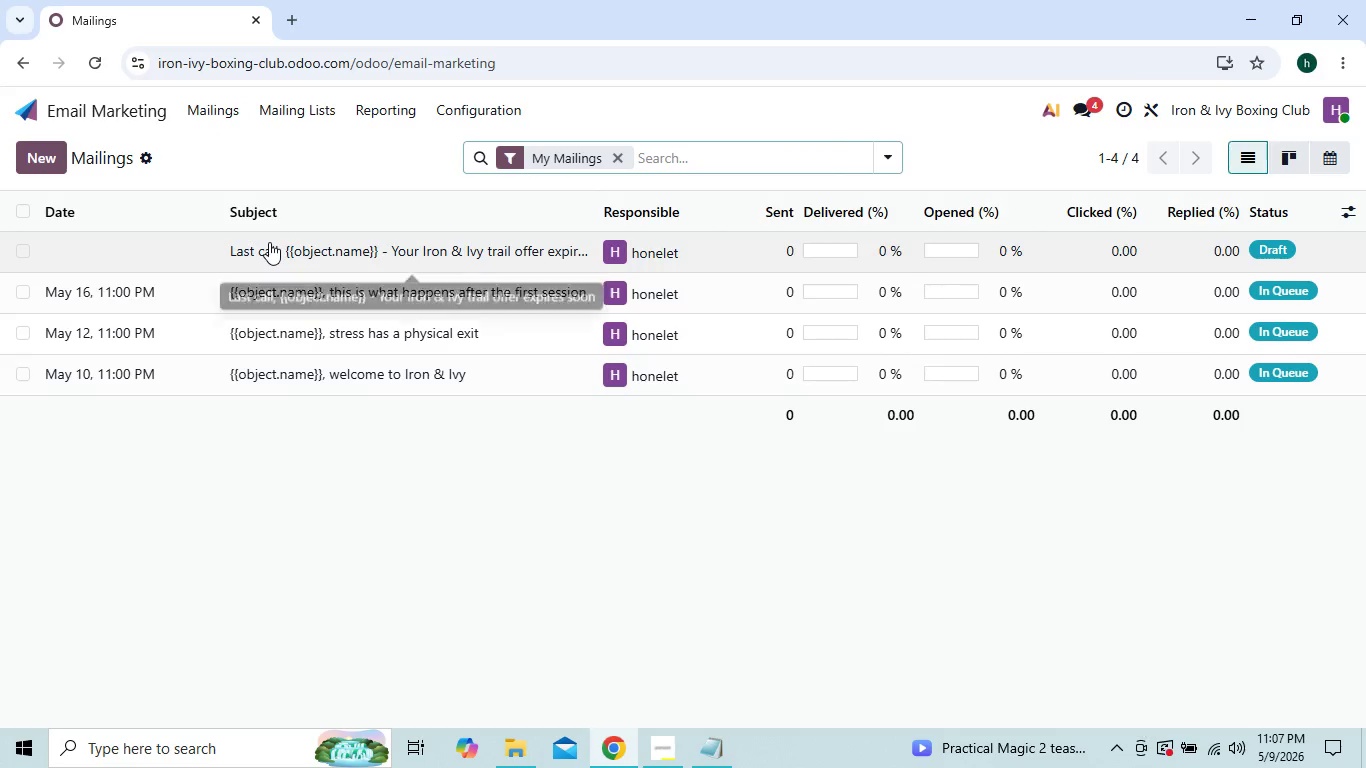 
left_click([269, 242])
 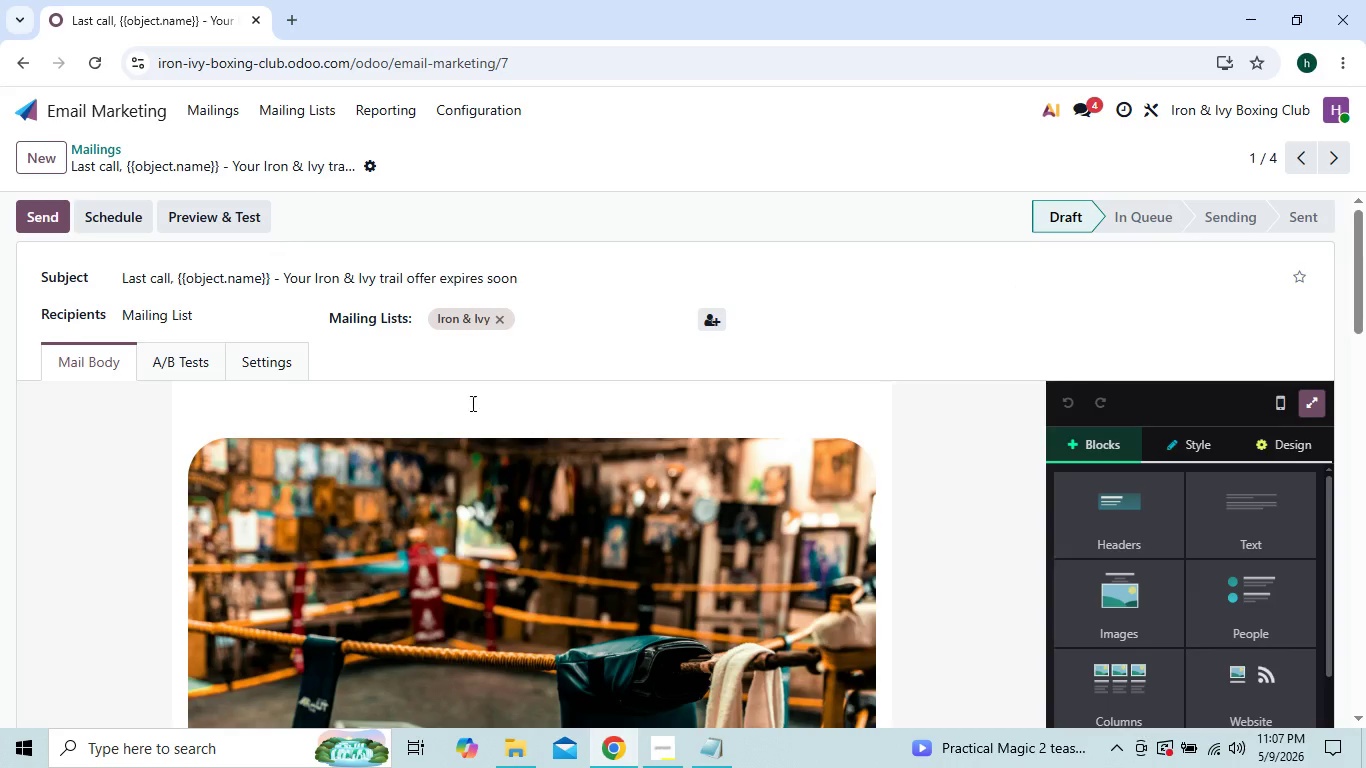 
wait(5.97)
 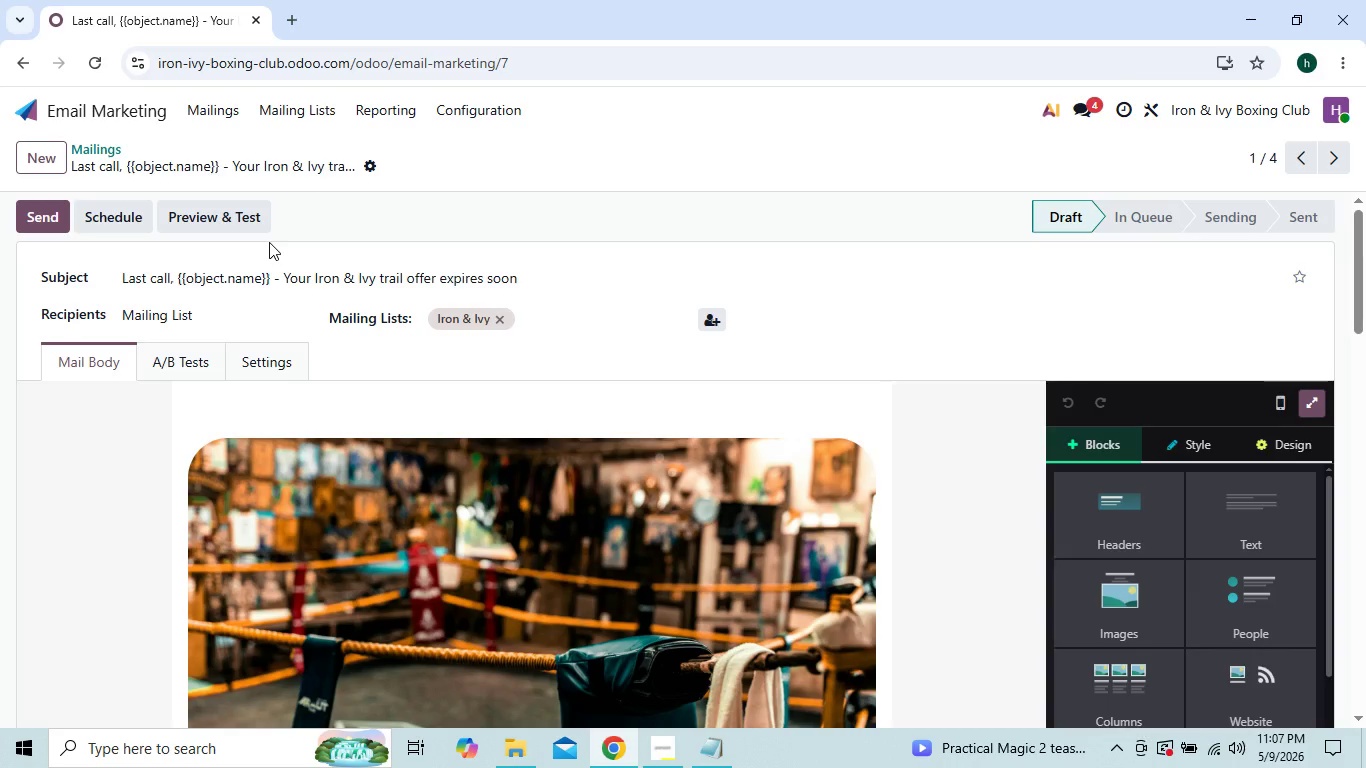 
left_click([672, 735])